 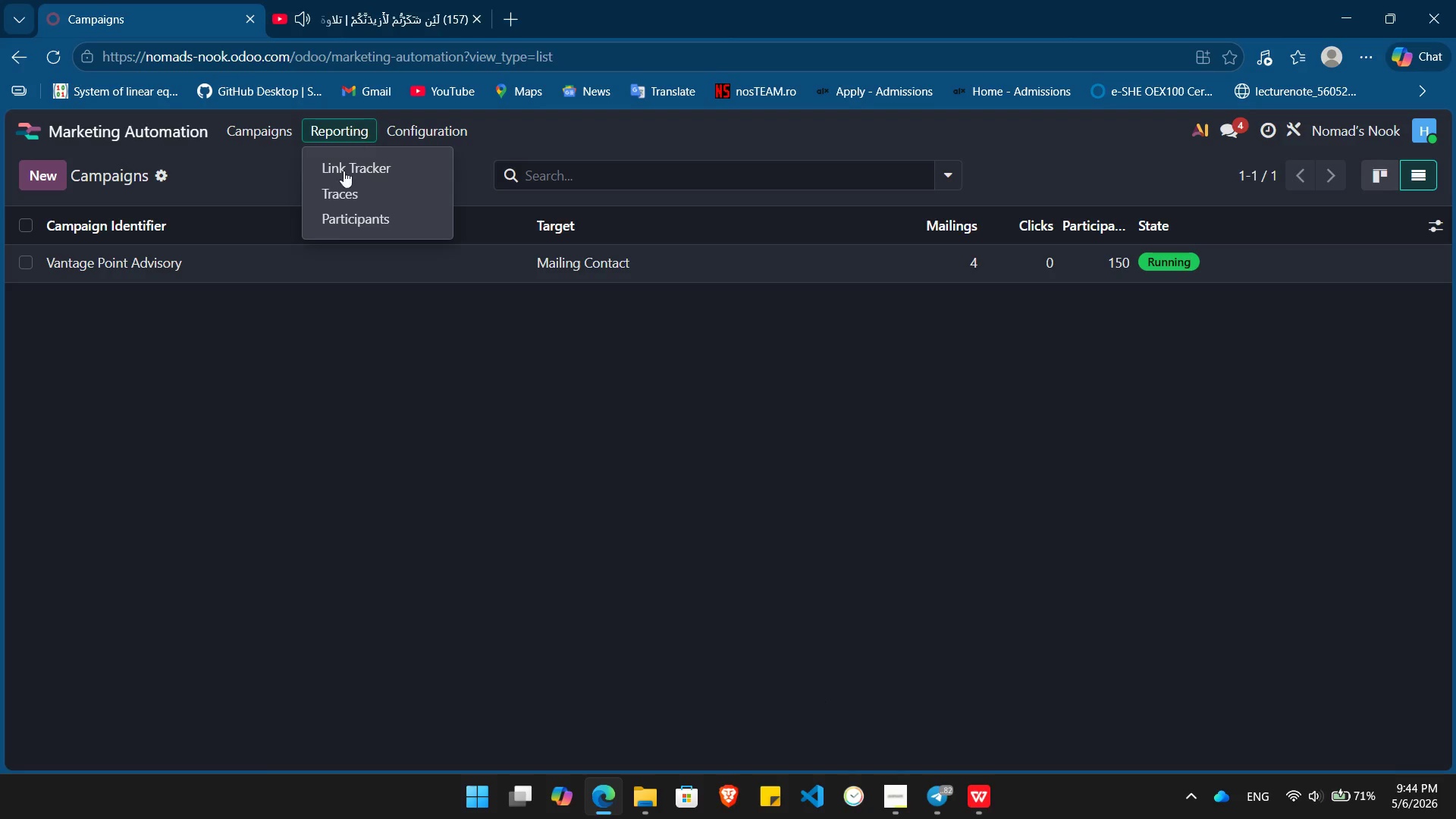 
left_click([365, 169])
 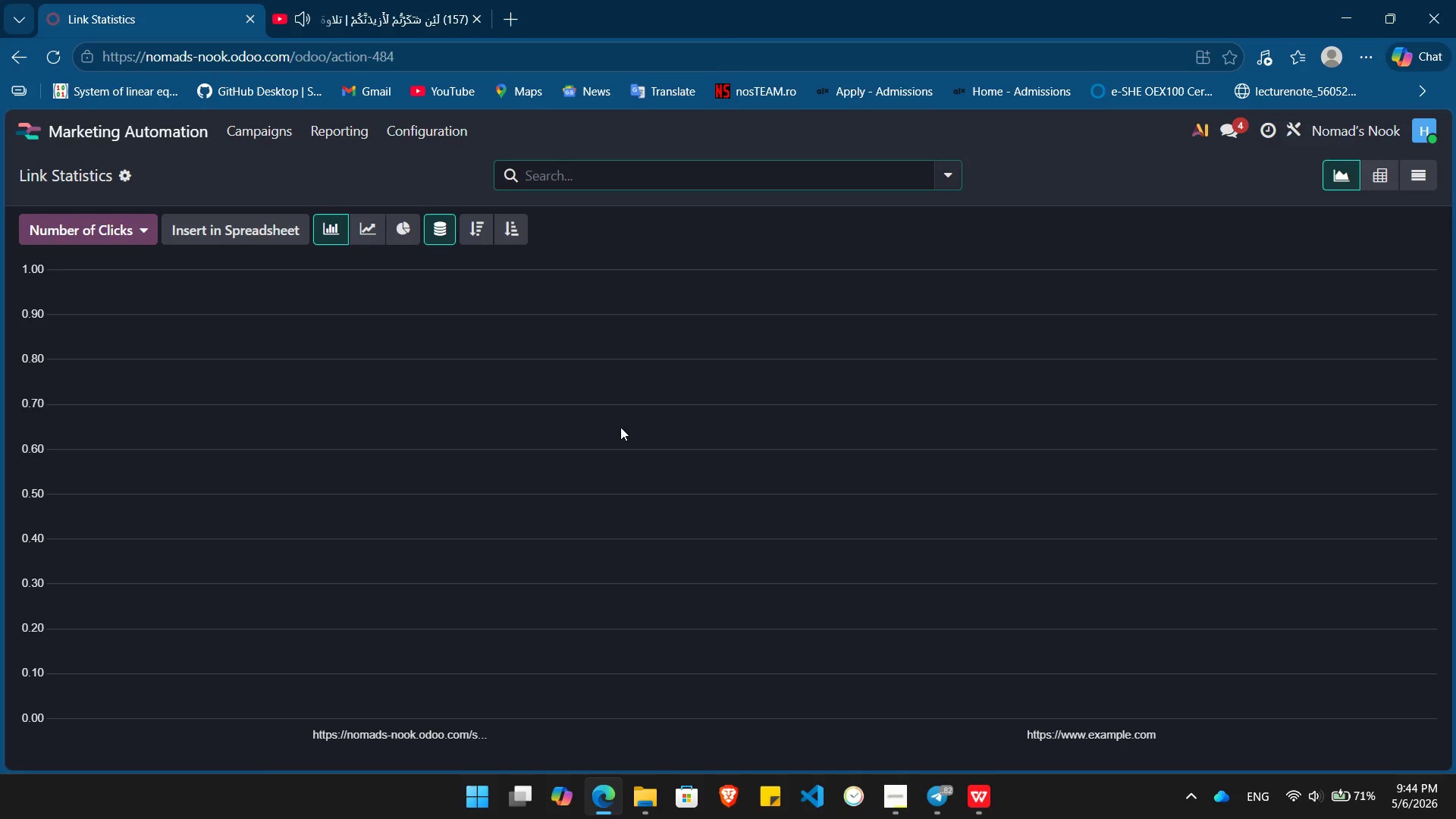 
wait(6.75)
 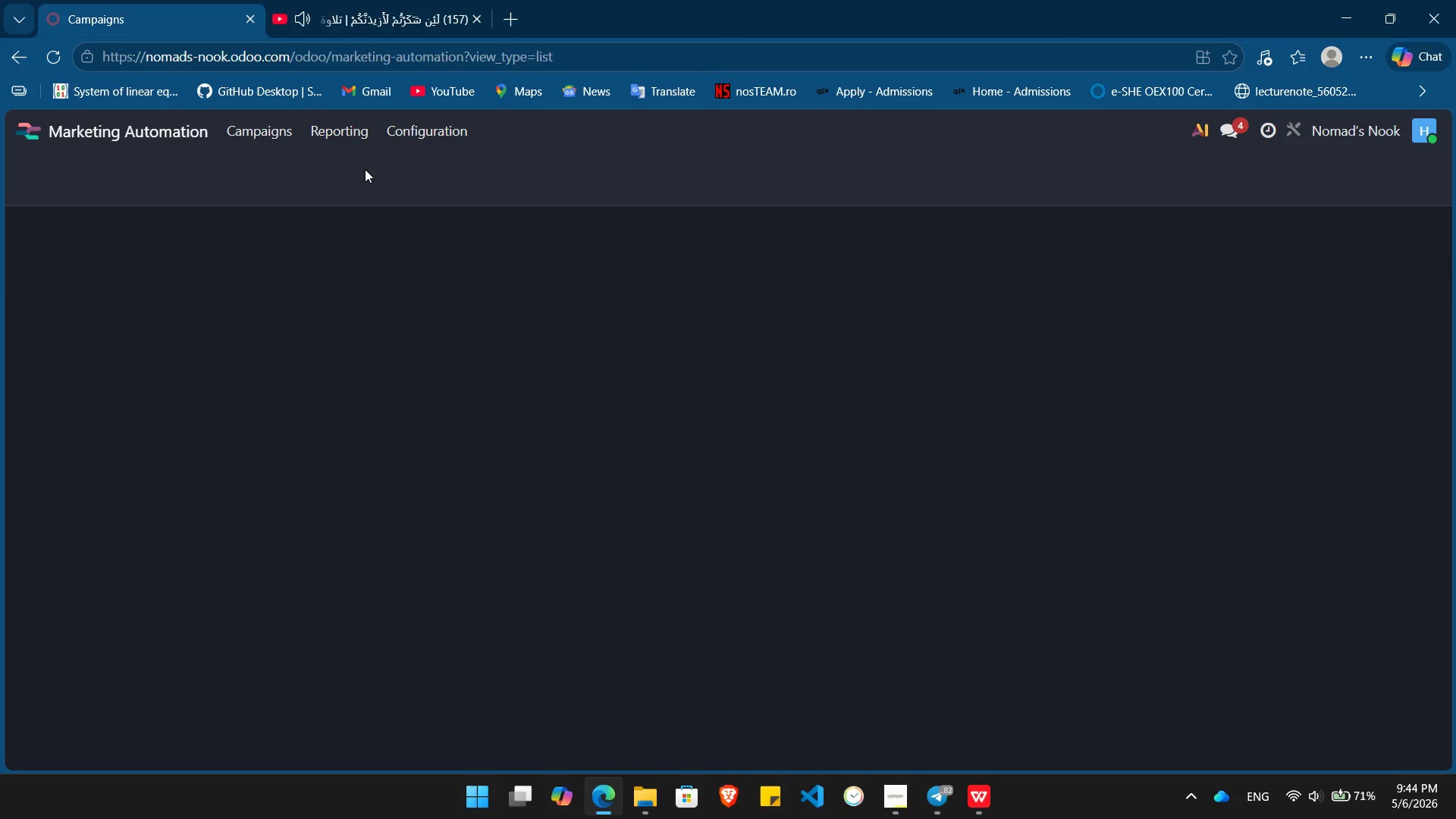 
key(PrintScreen)
 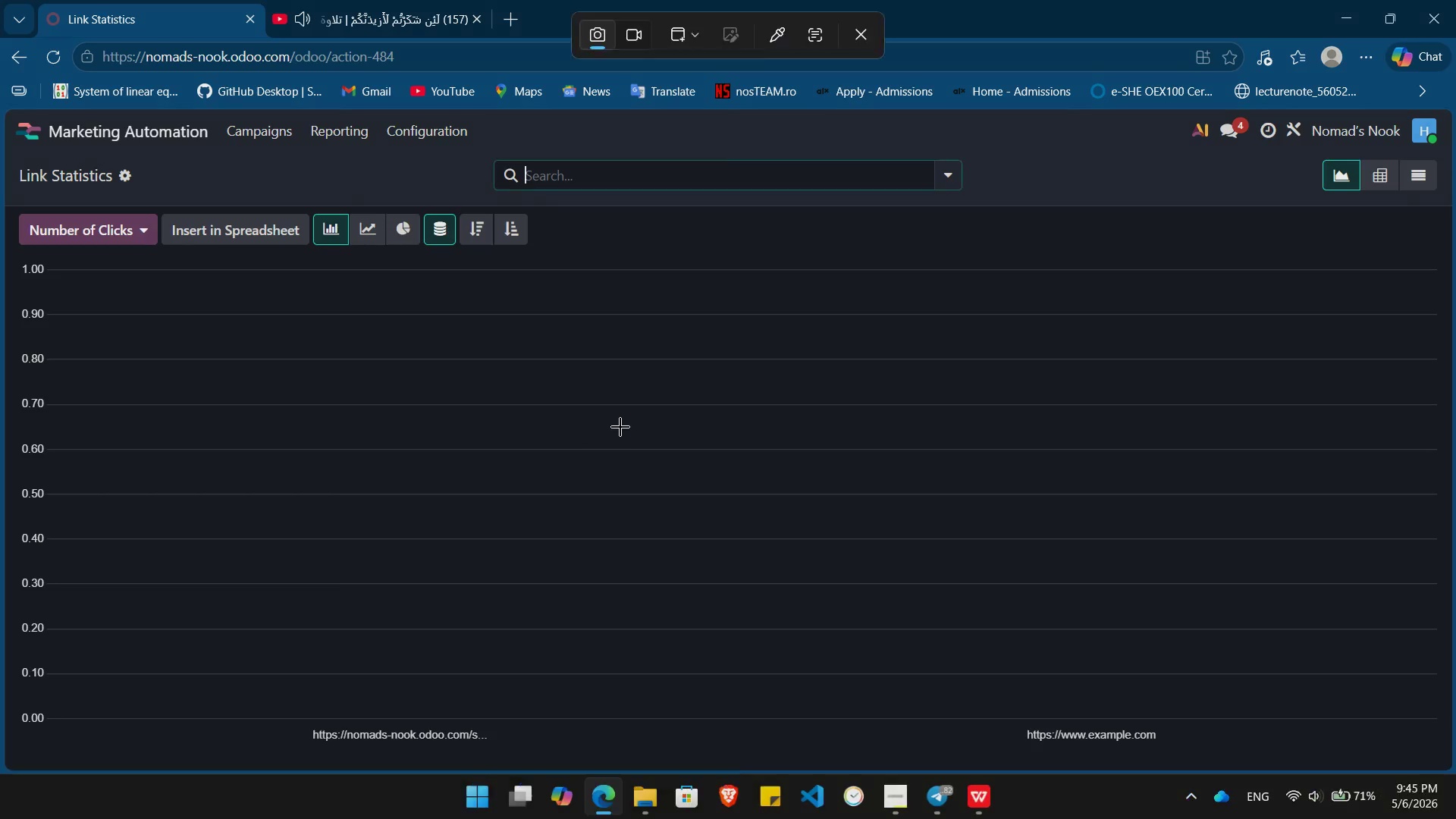 
left_click([620, 427])
 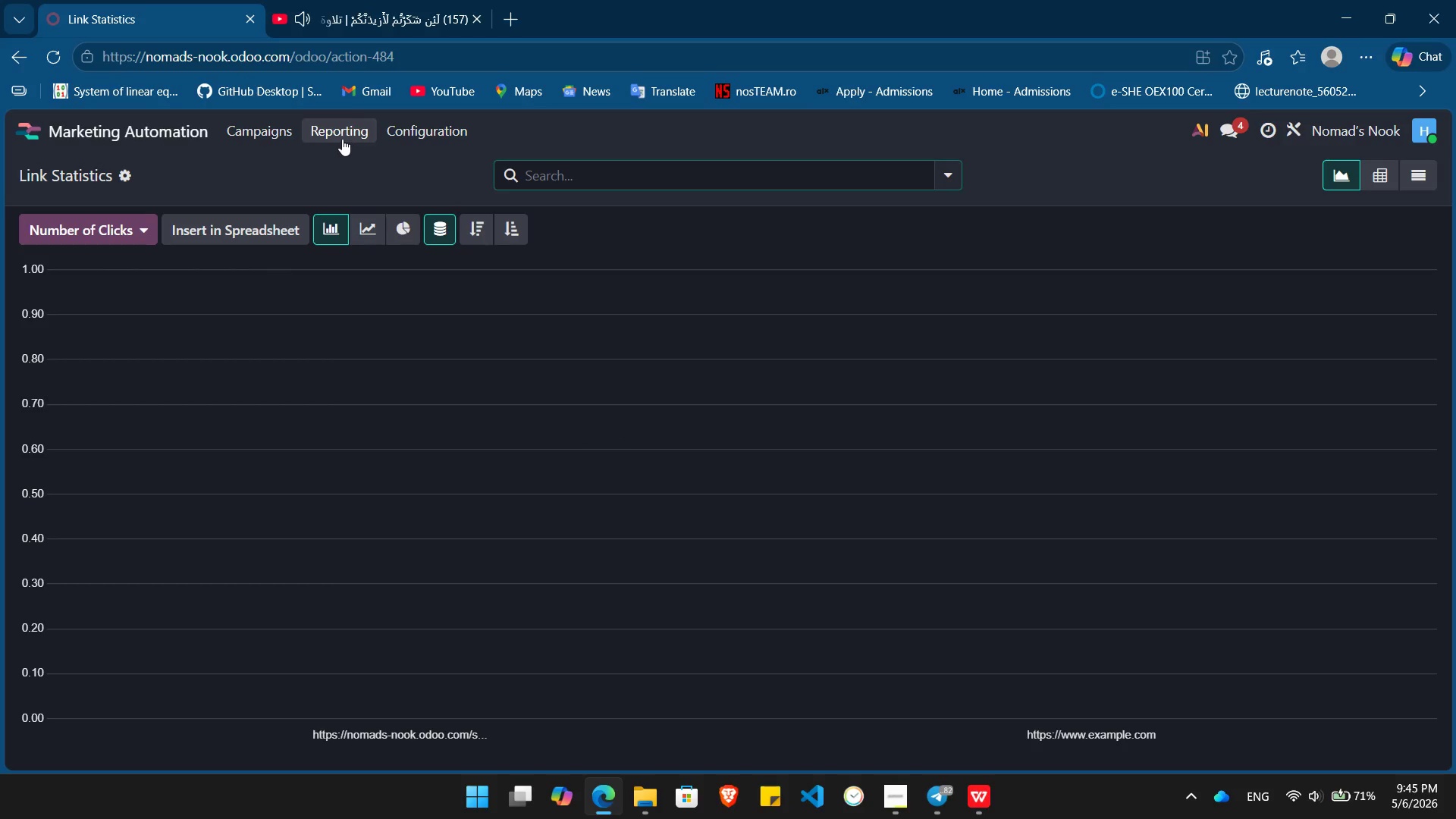 
left_click([341, 139])
 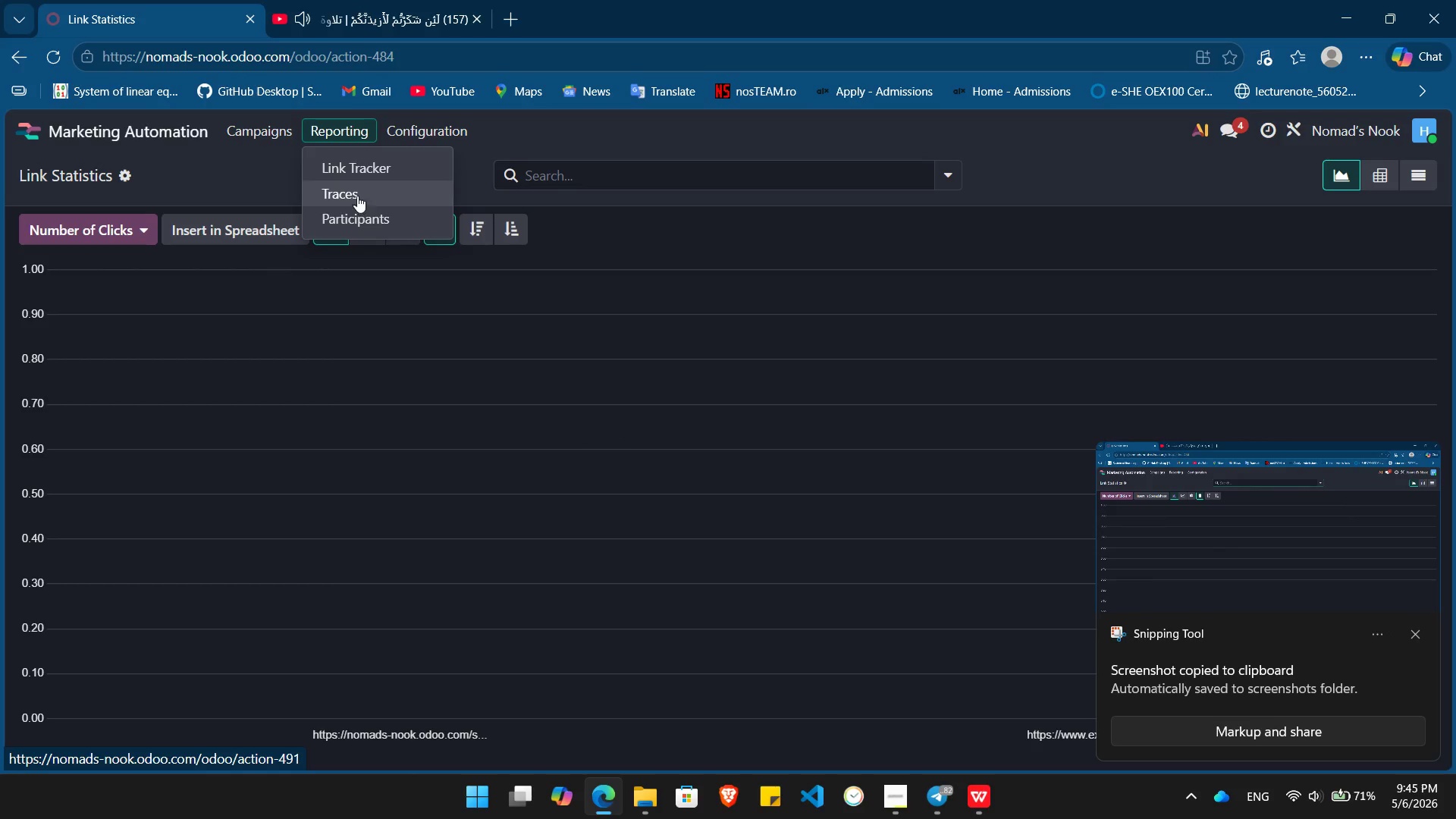 
left_click([357, 196])
 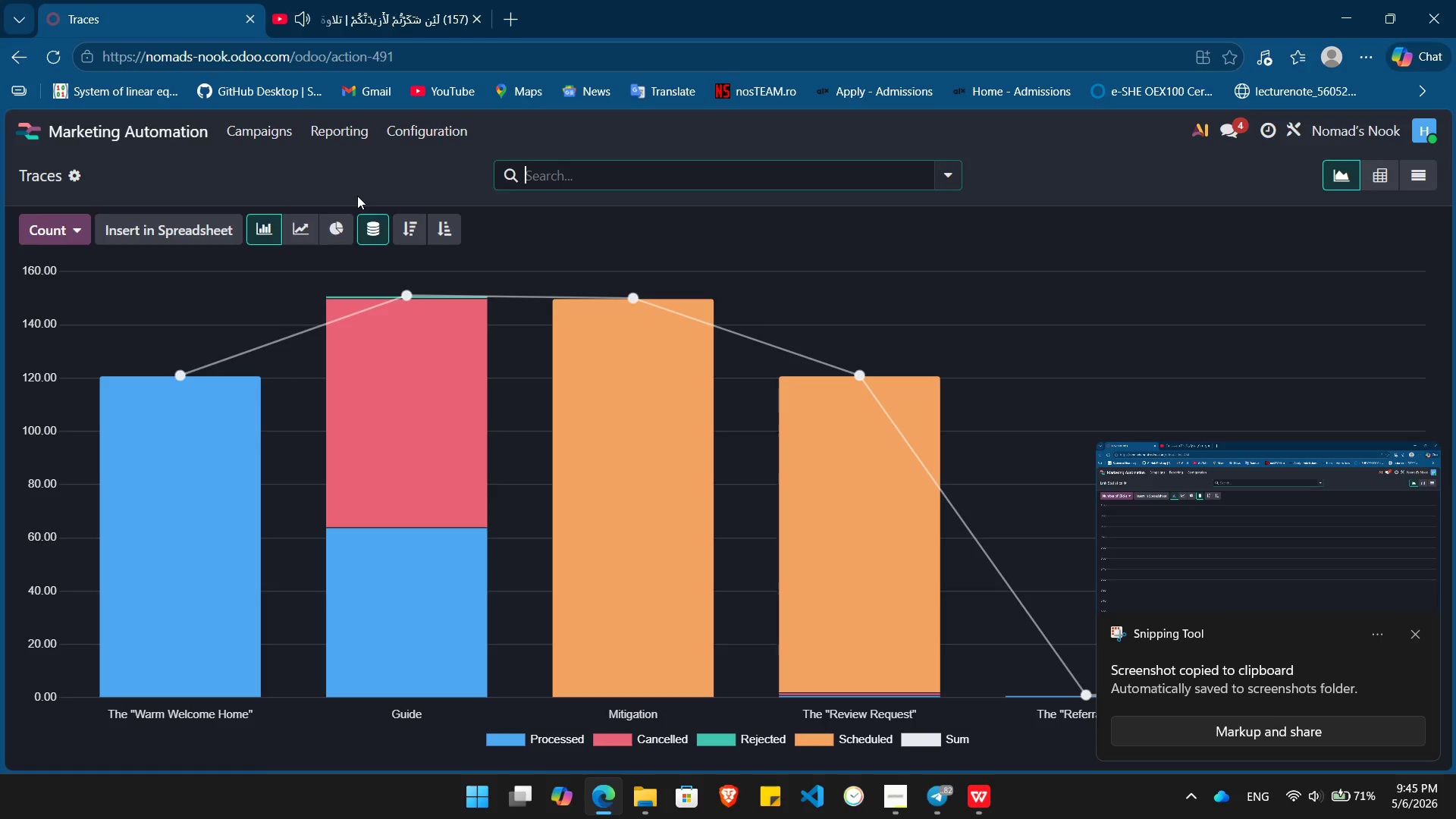 
left_click([284, 159])
 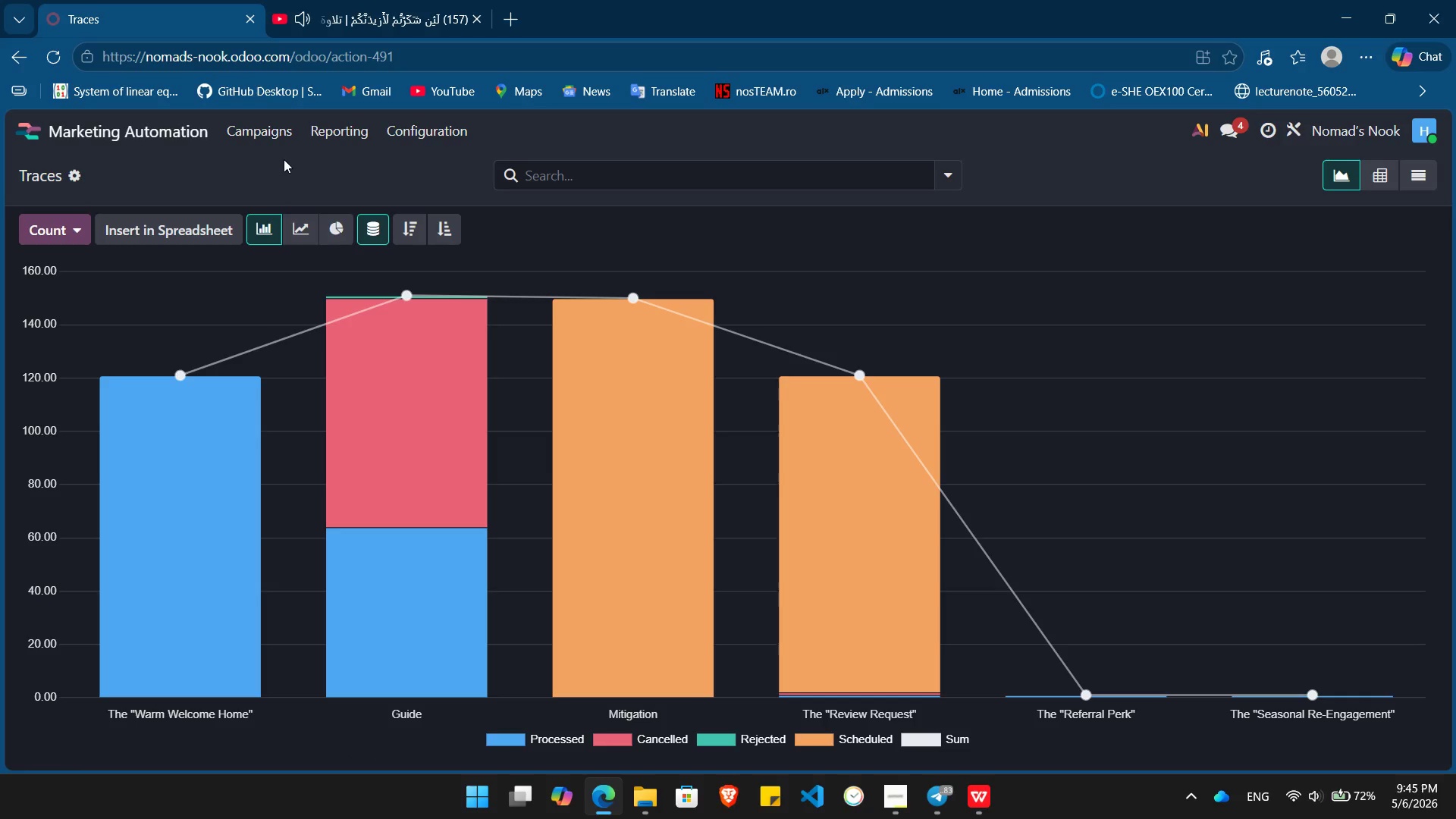 
wait(15.05)
 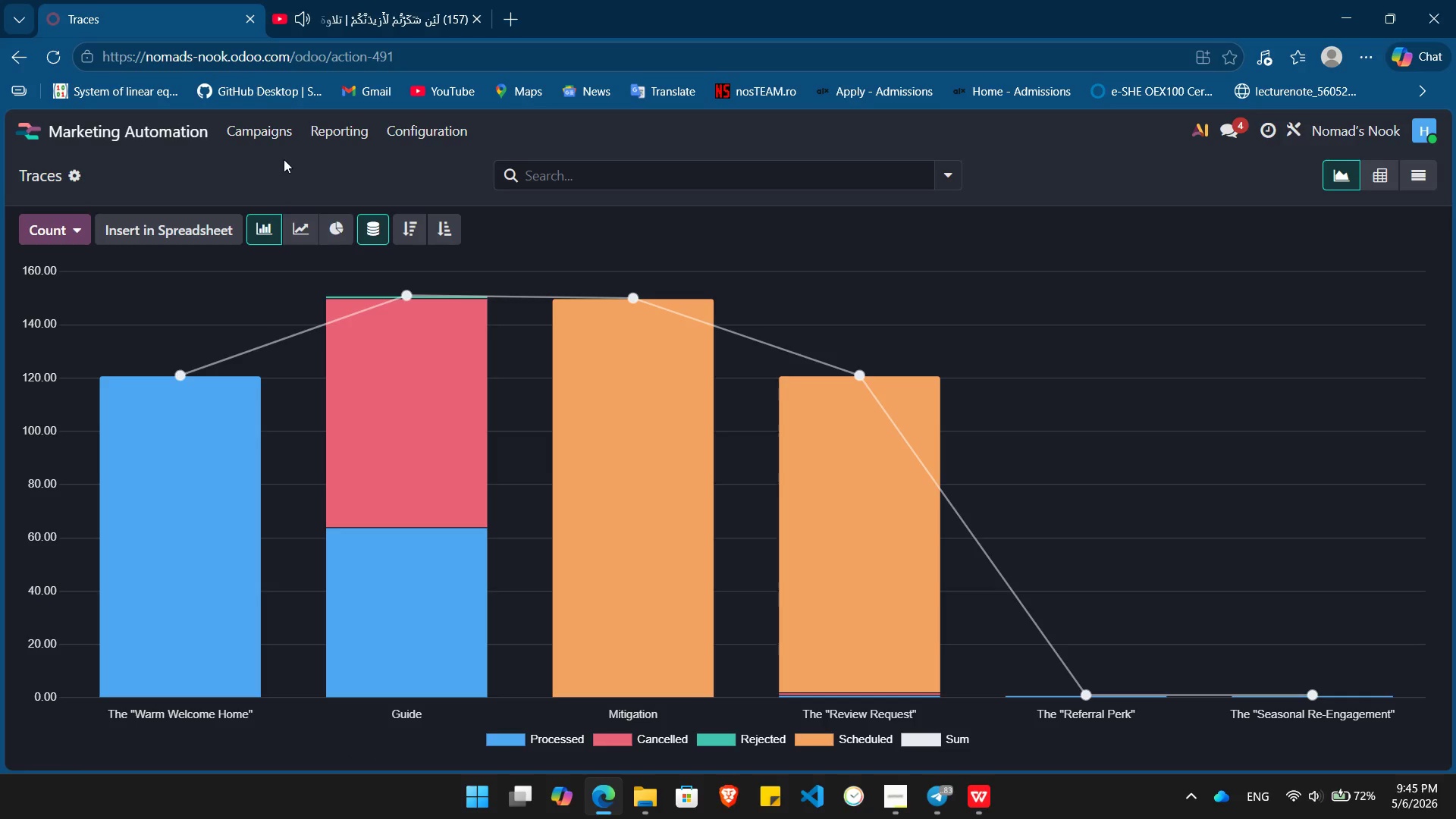 
left_click([140, 133])
 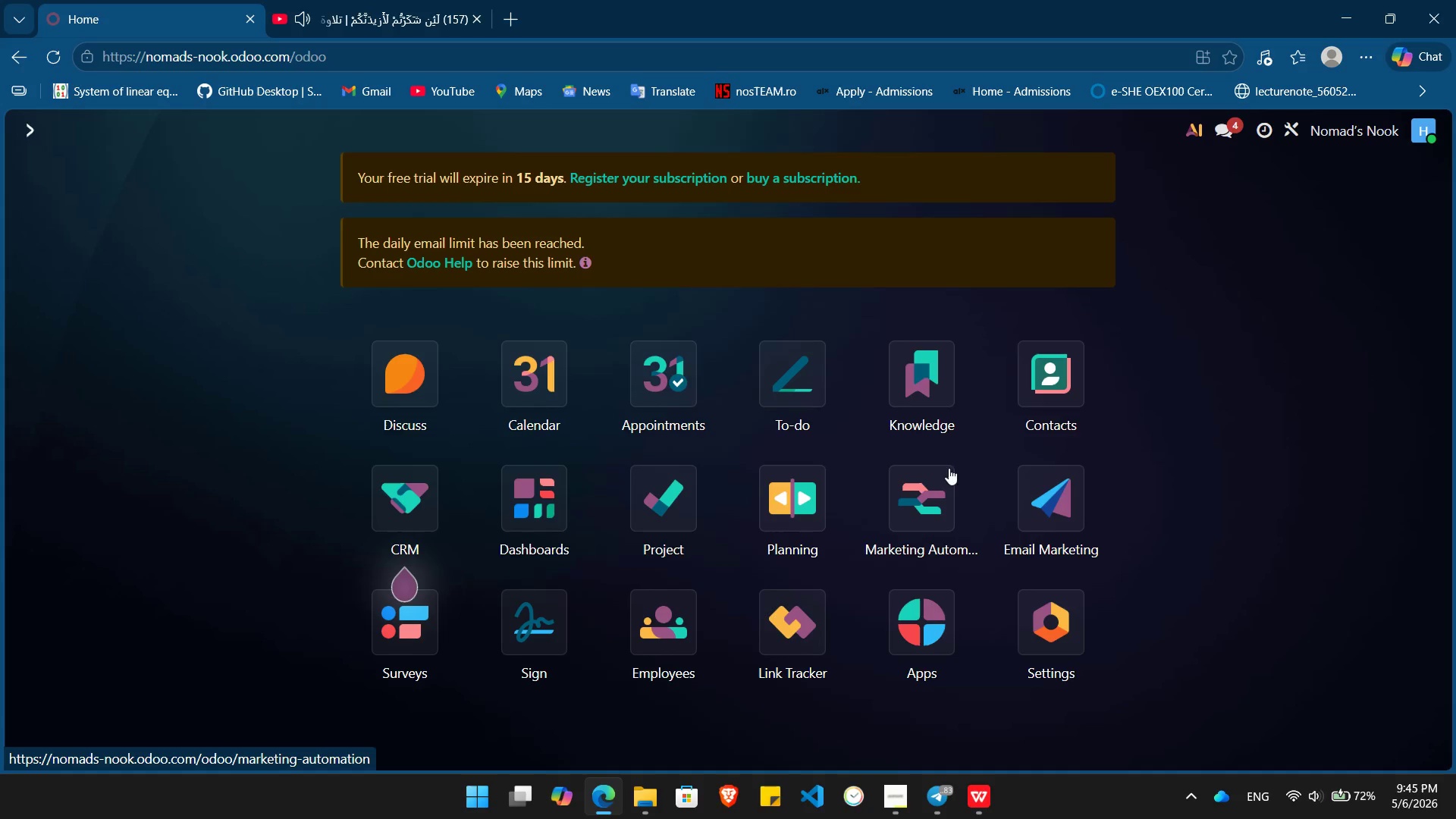 
left_click([916, 504])
 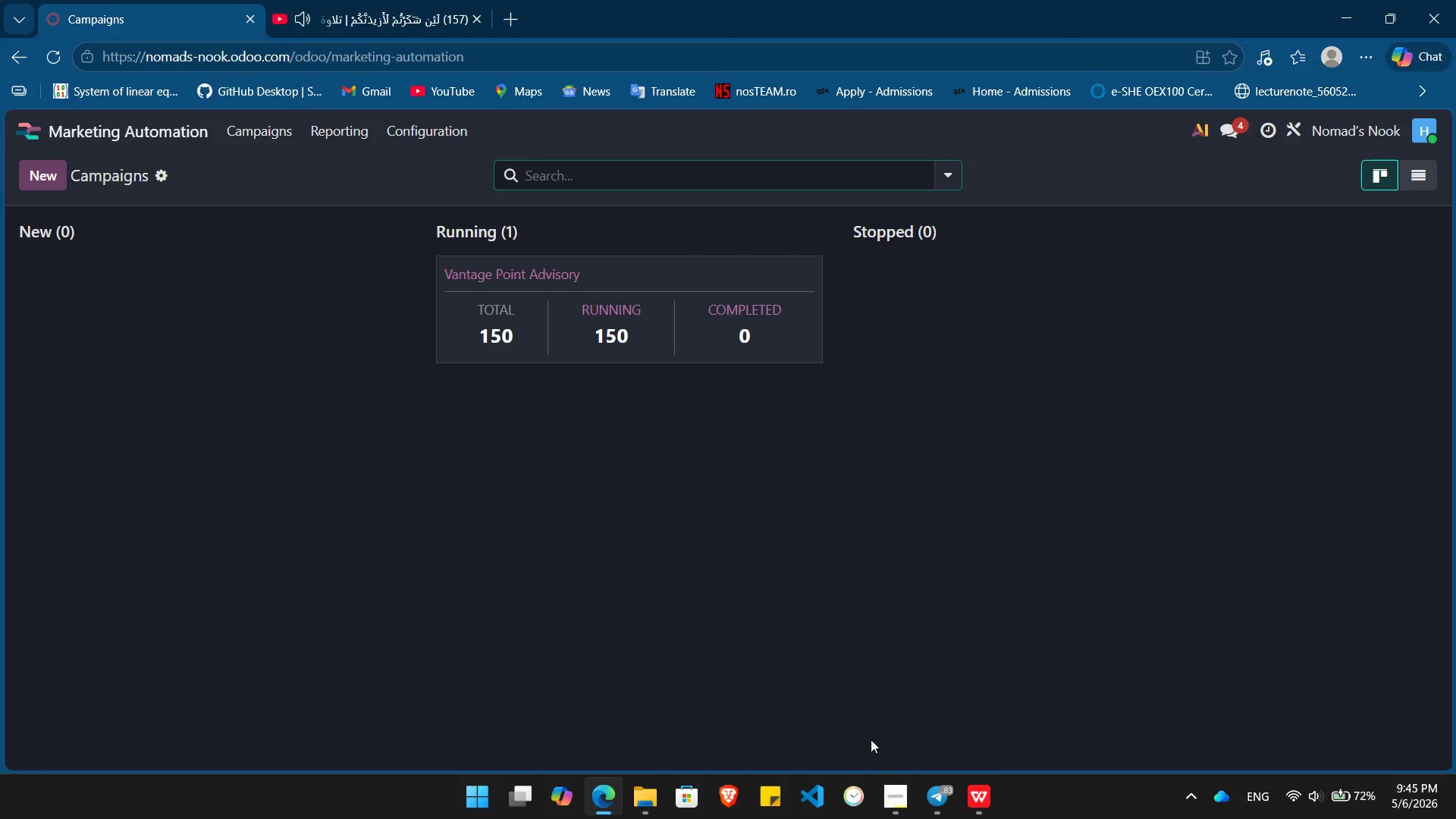 
left_click([900, 814])